 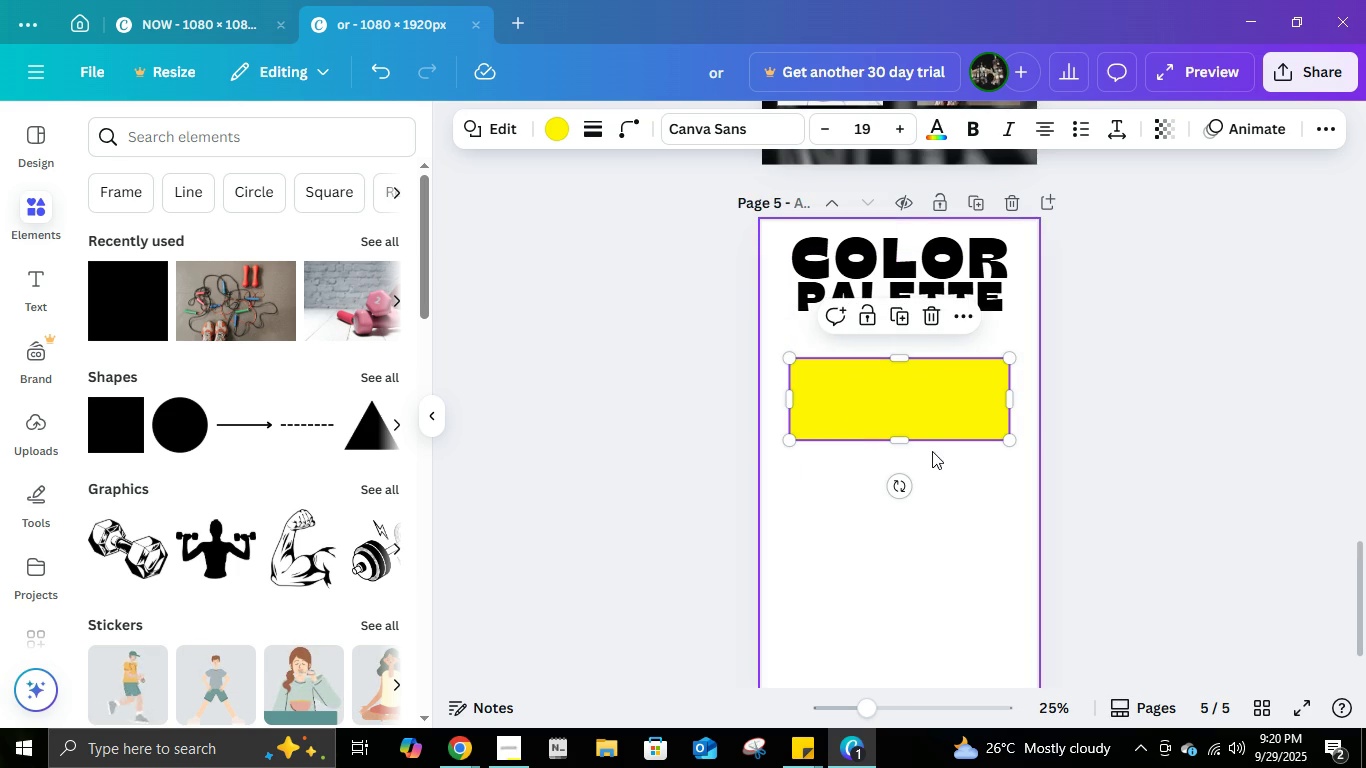 
left_click([552, 138])
 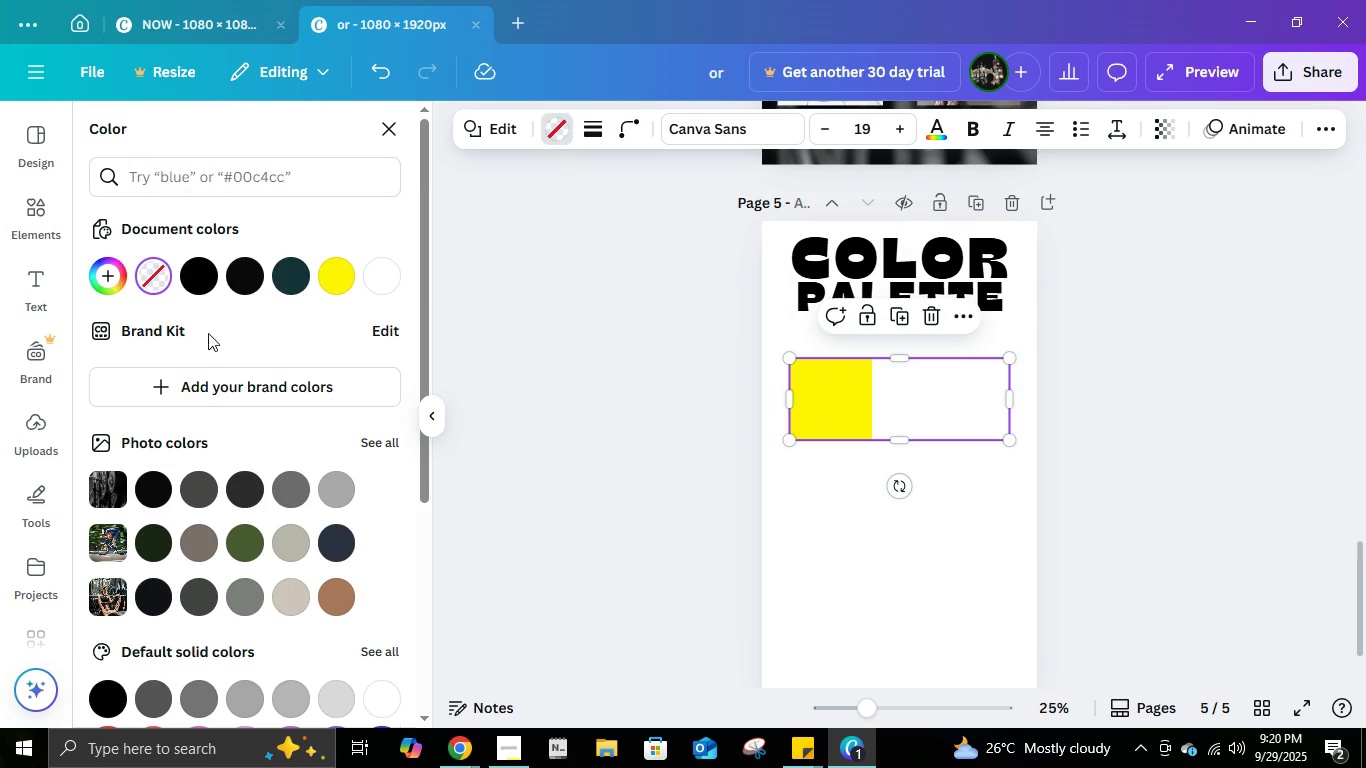 
left_click([191, 289])
 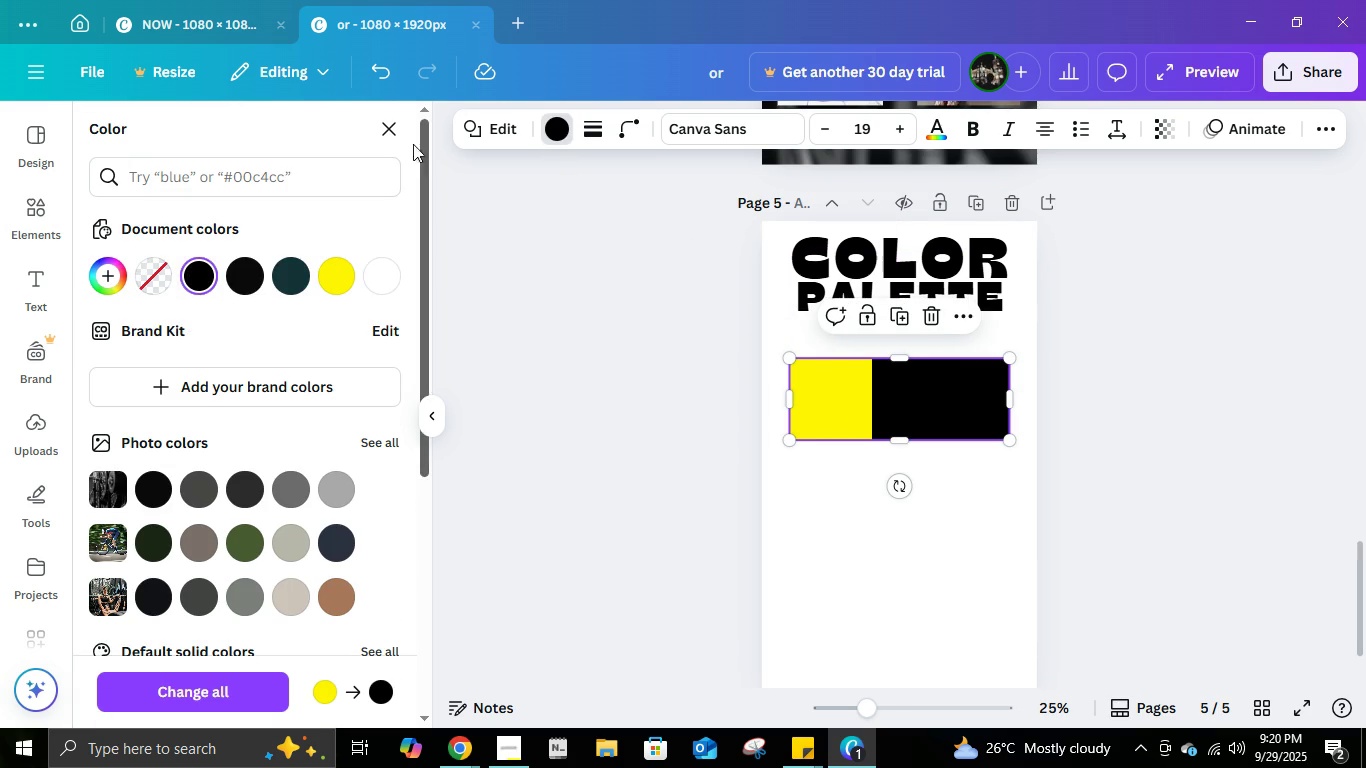 
left_click([399, 132])
 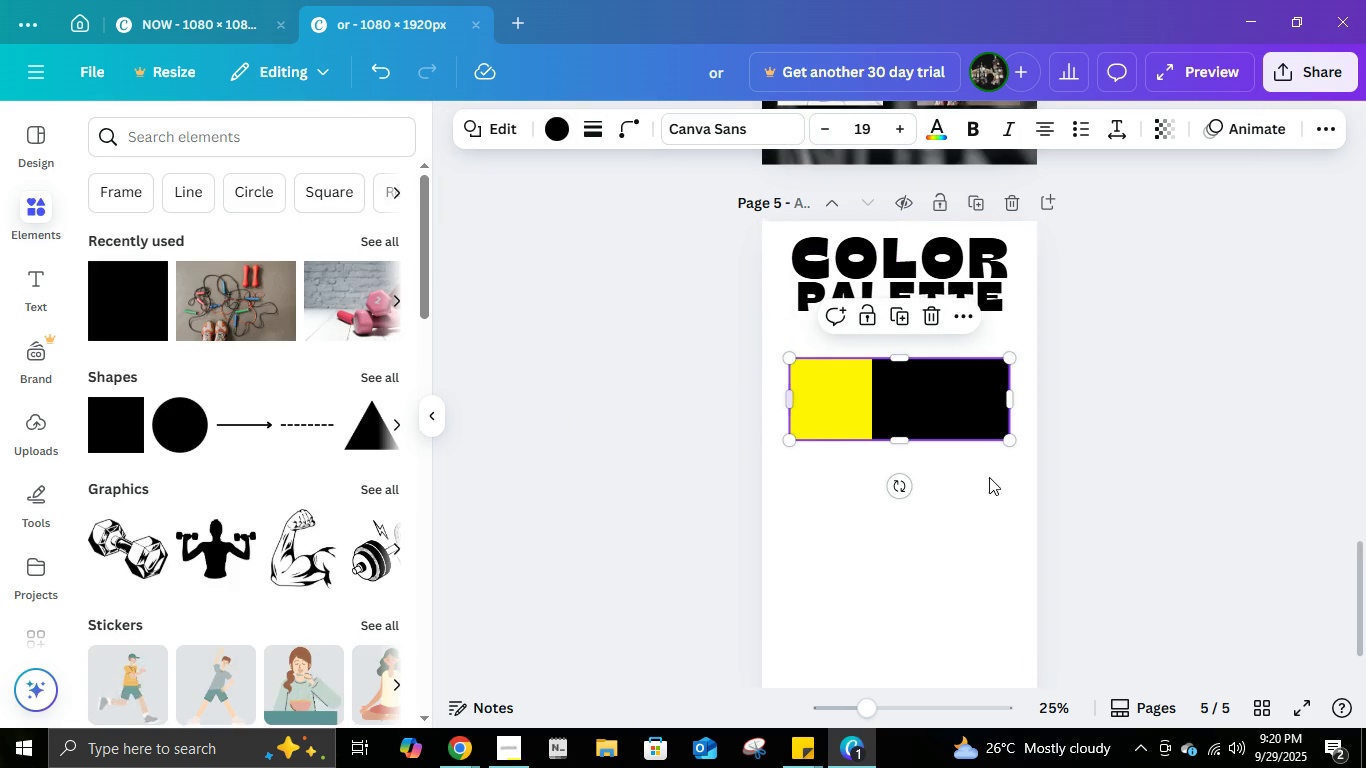 
left_click([1130, 461])
 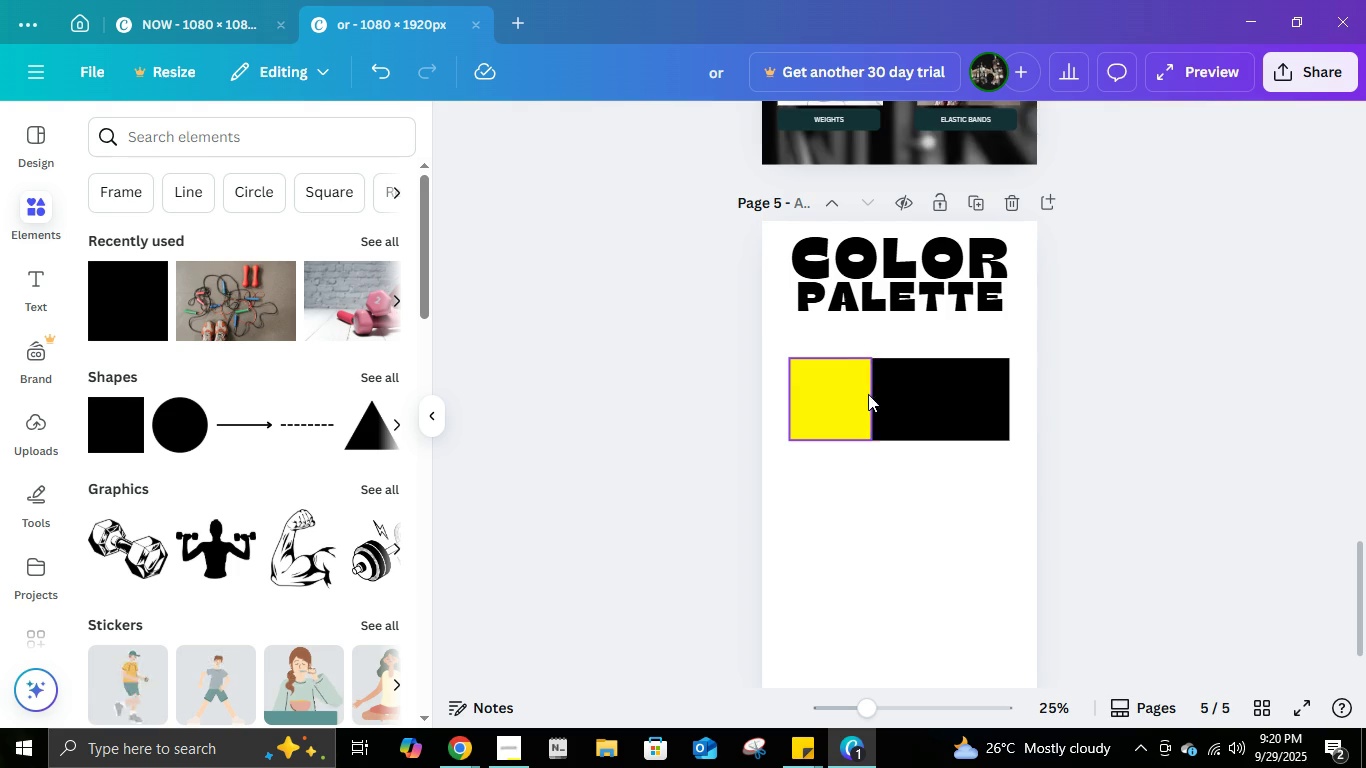 
left_click([868, 394])
 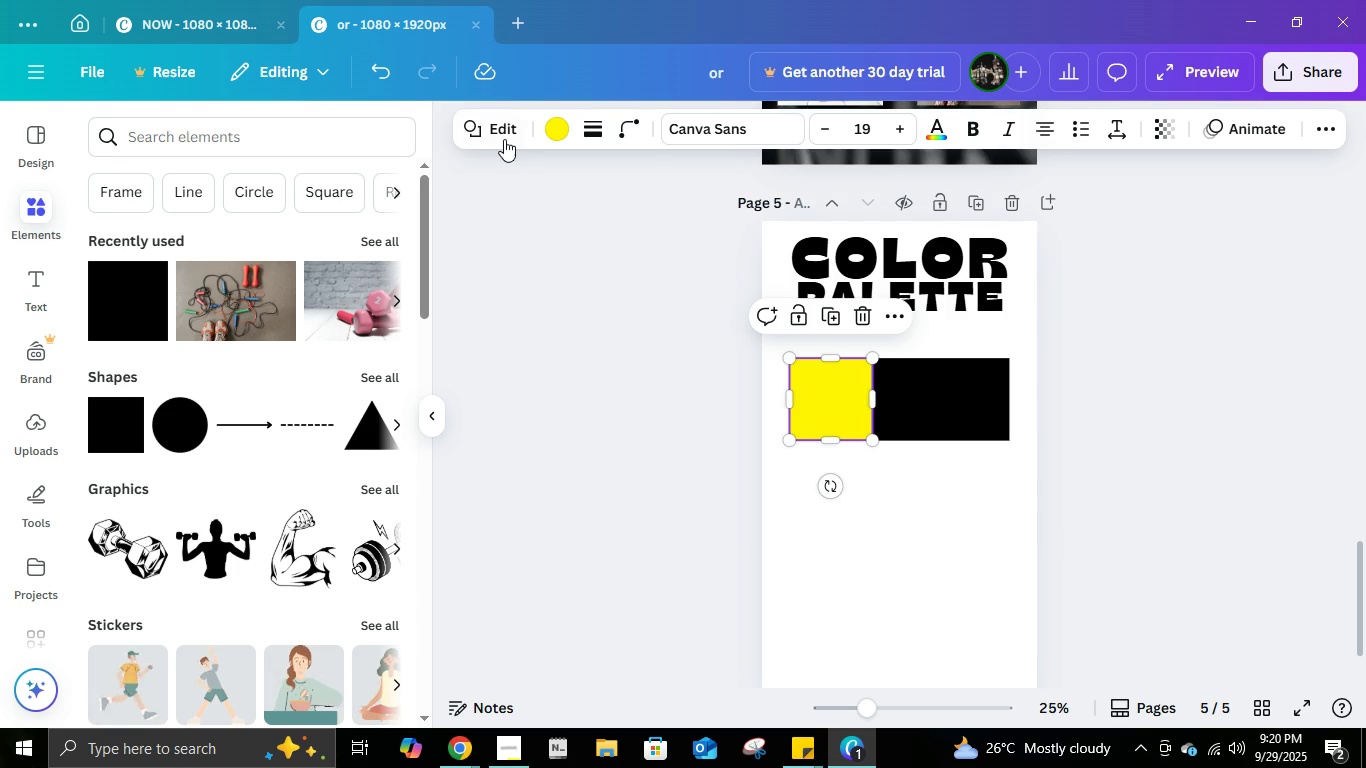 
left_click([502, 137])
 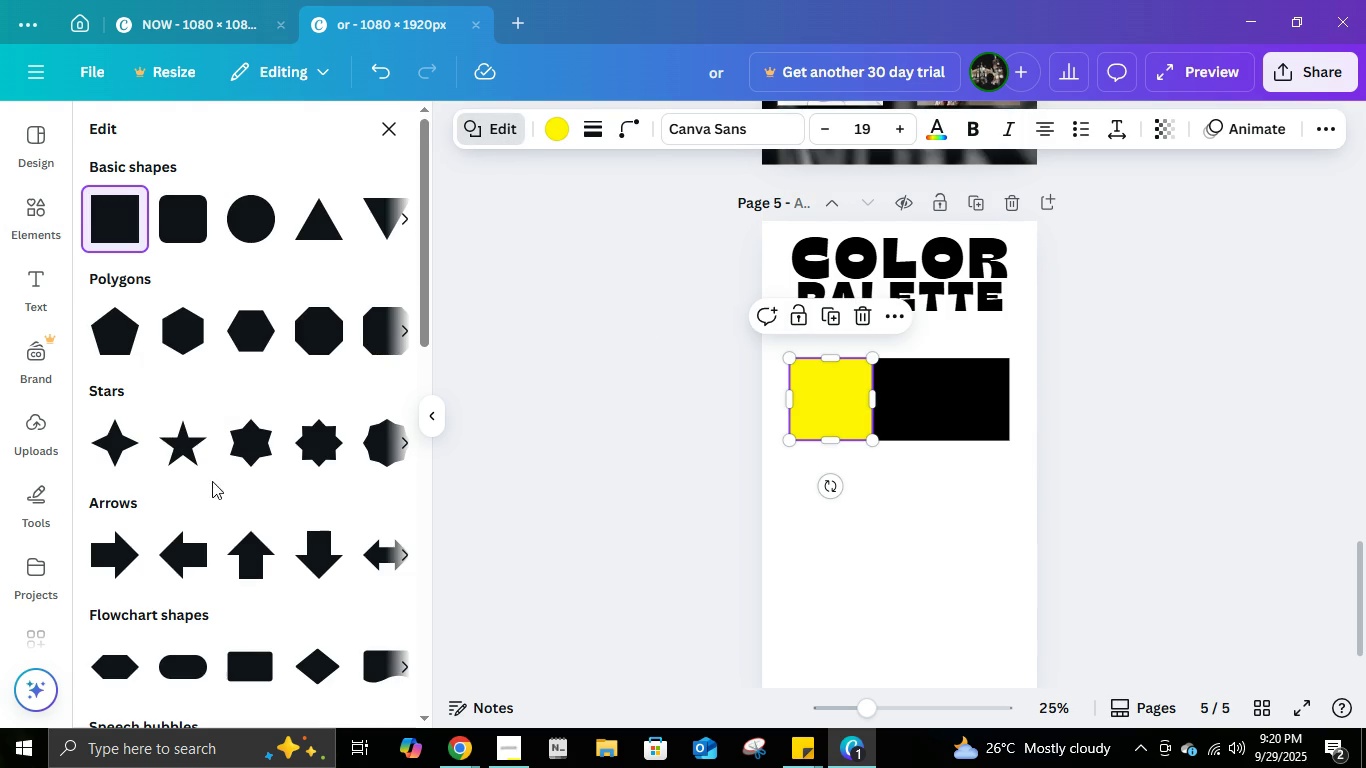 
scroll: coordinate [289, 501], scroll_direction: down, amount: 7.0
 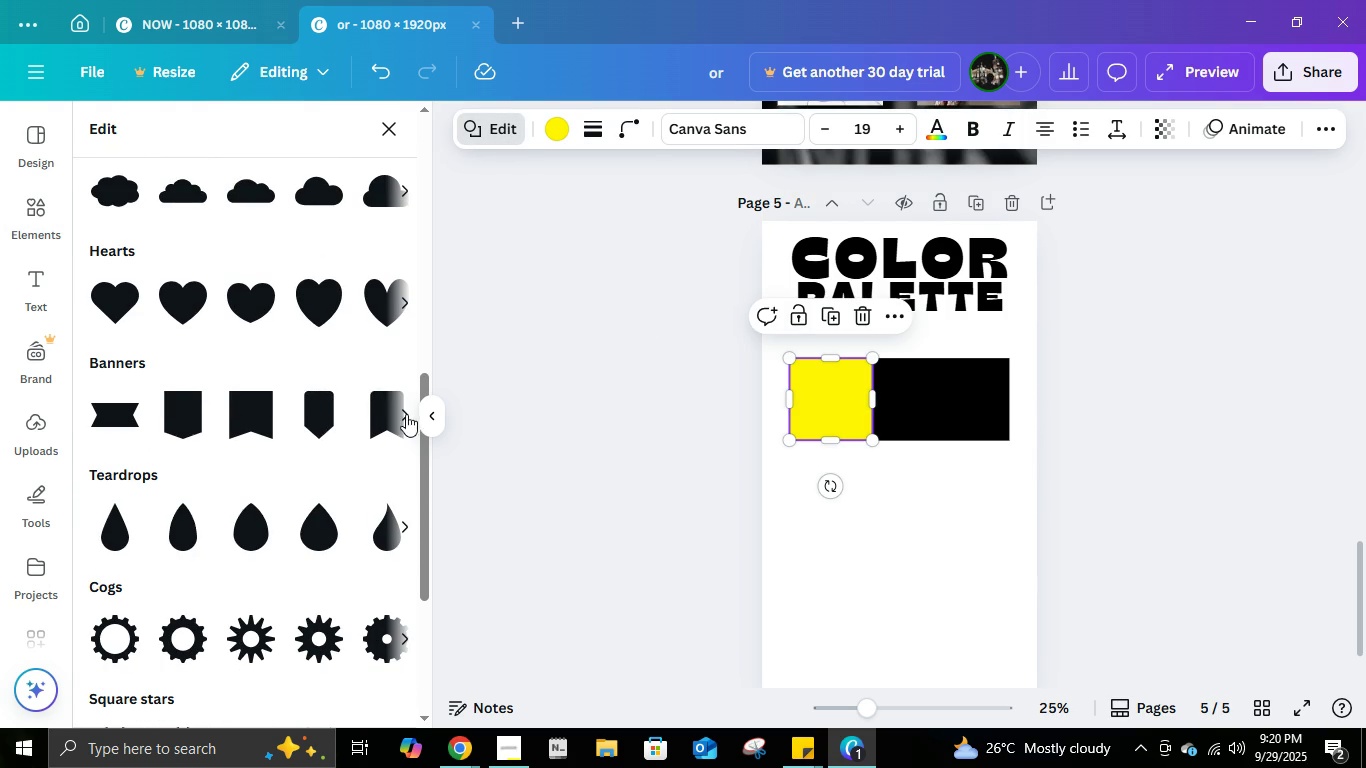 
left_click([405, 414])
 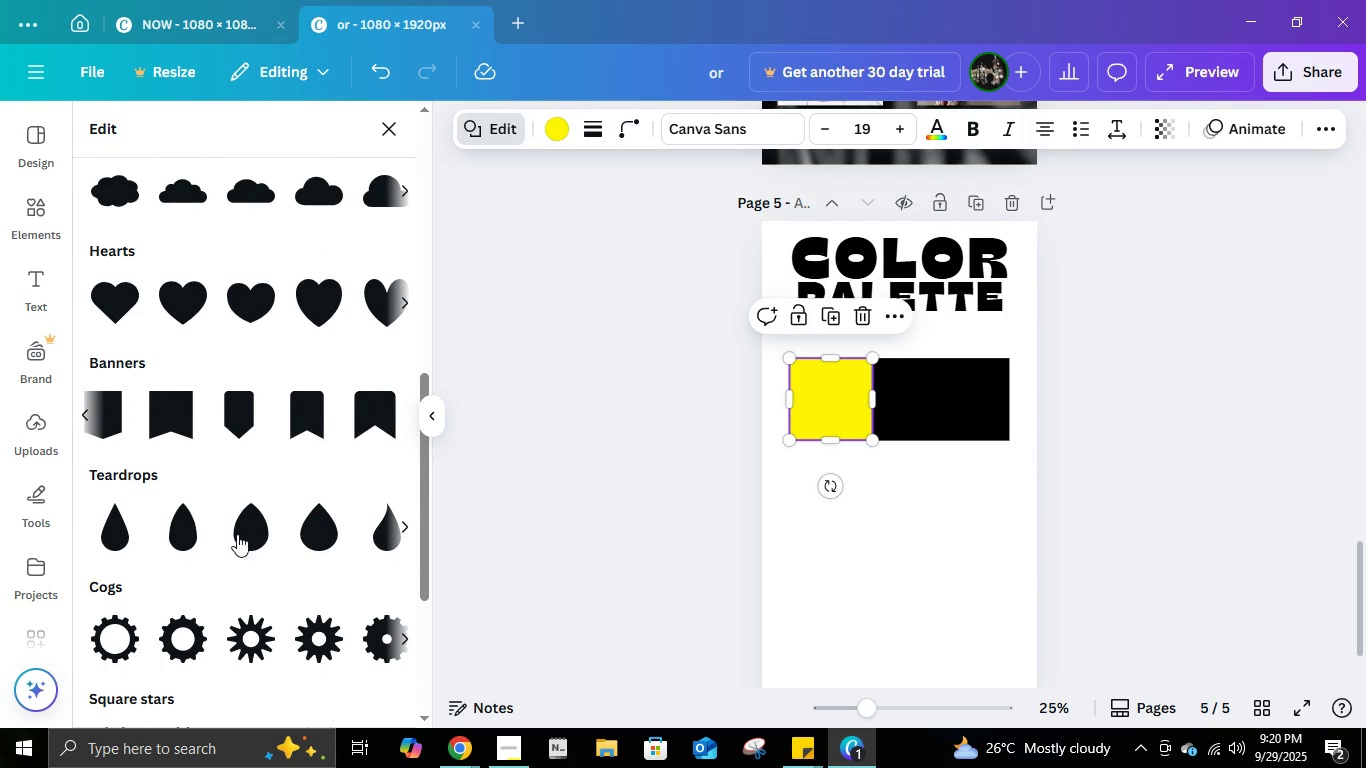 
scroll: coordinate [245, 570], scroll_direction: down, amount: 4.0
 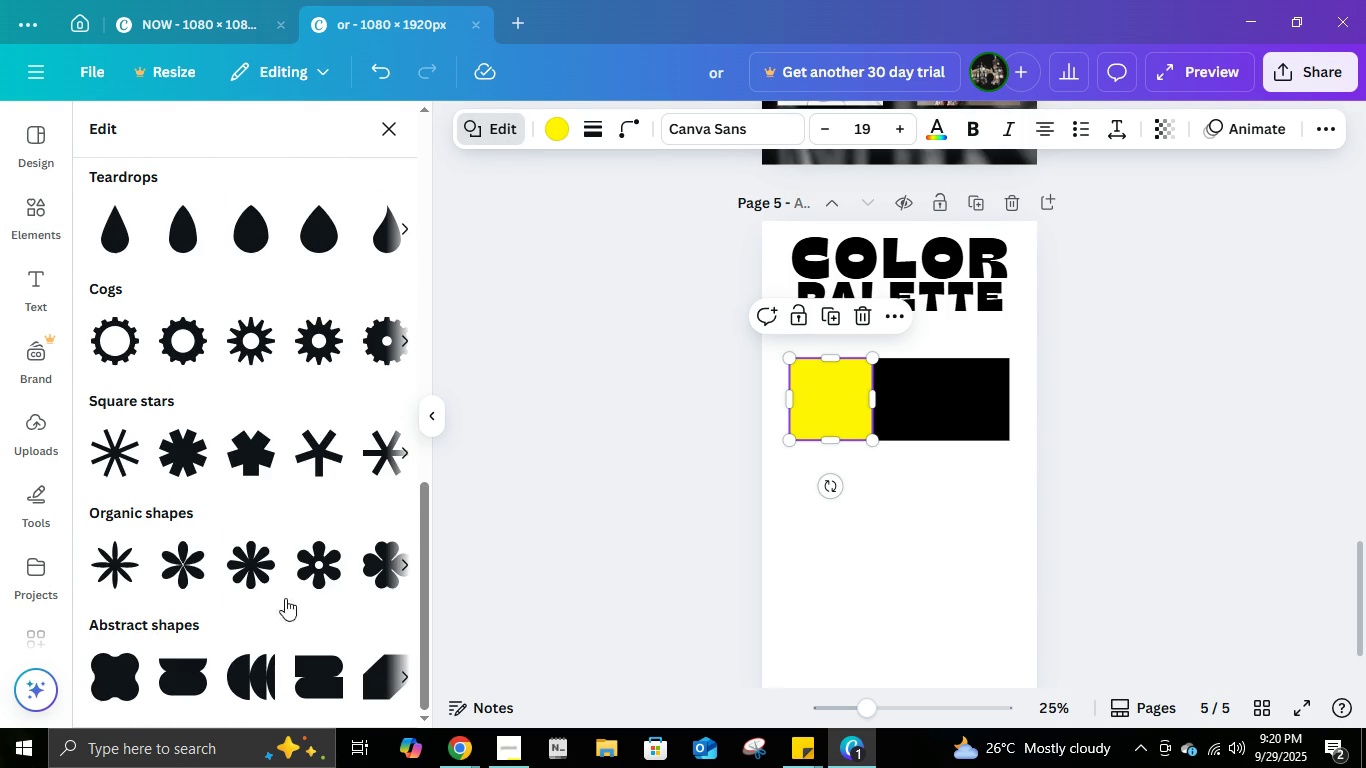 
left_click([402, 669])
 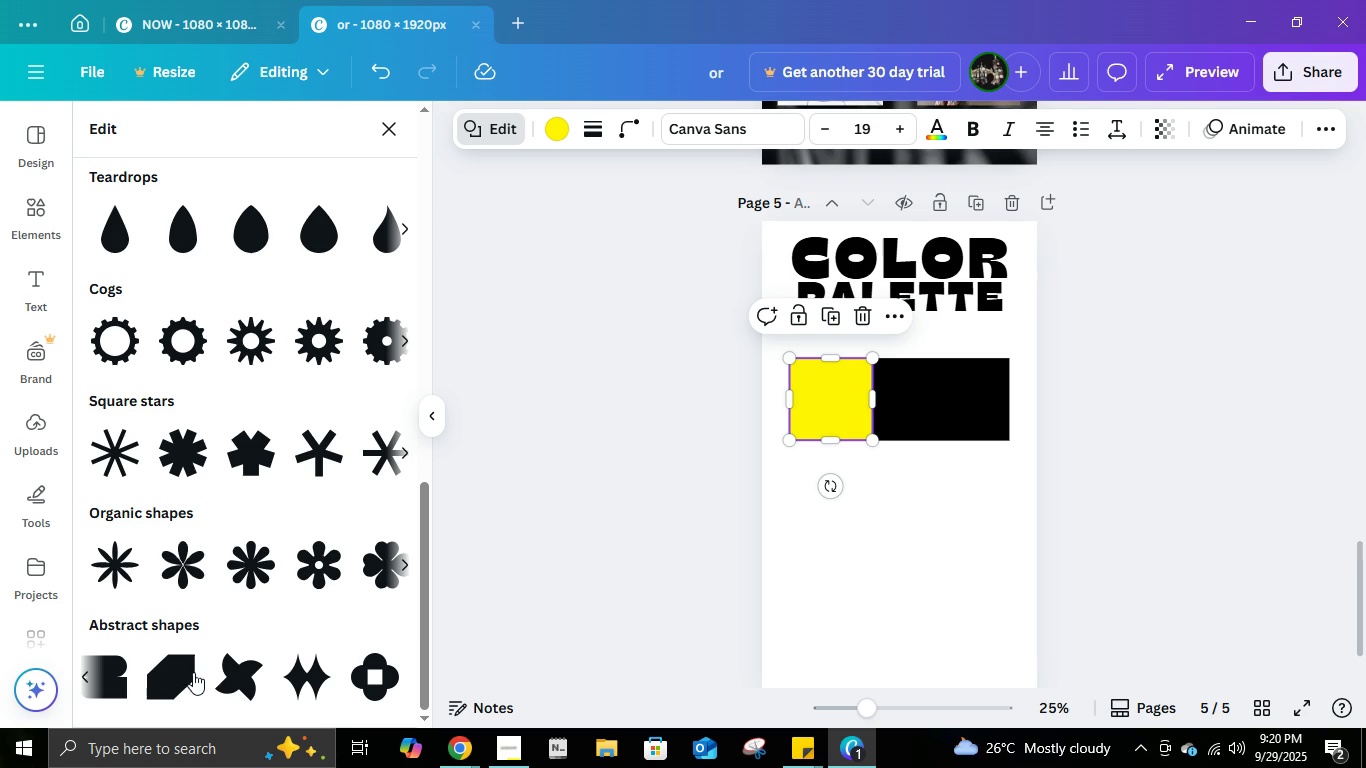 
left_click([187, 671])
 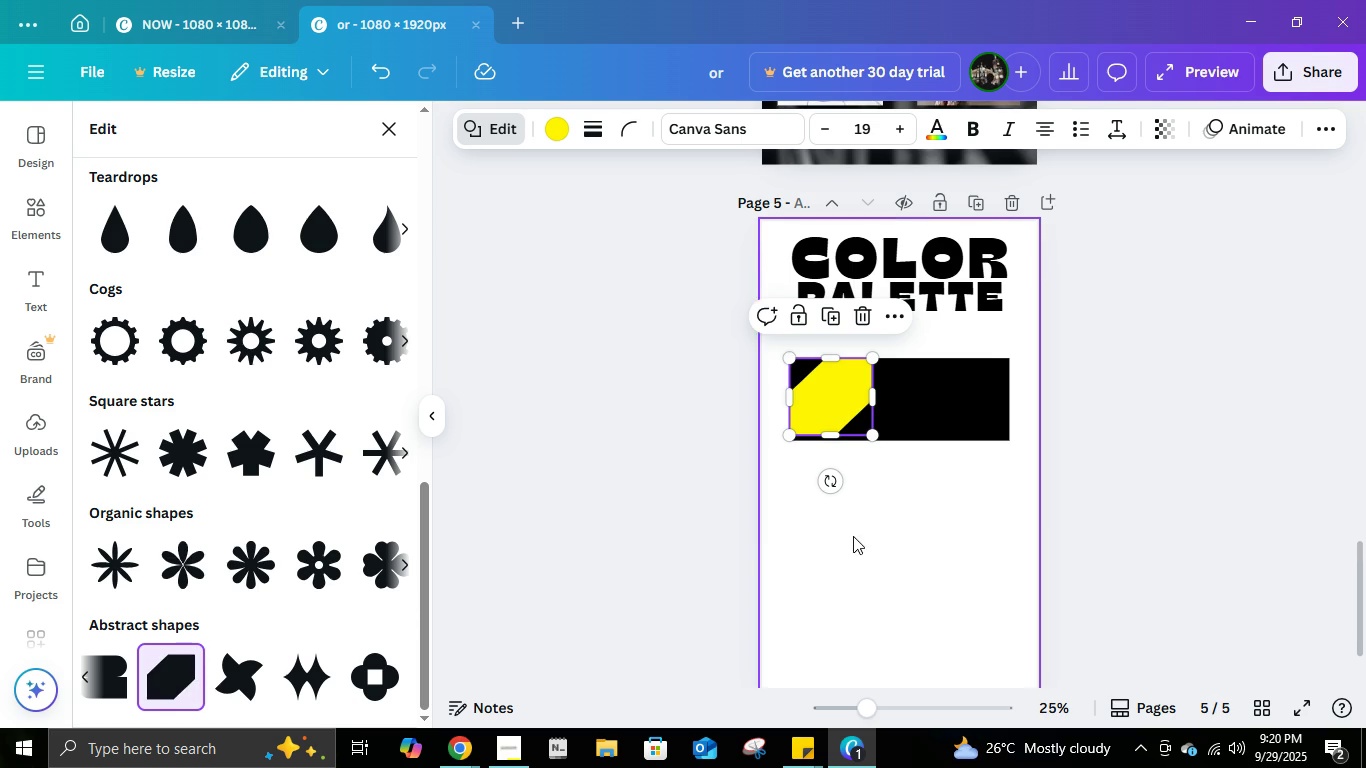 
left_click([893, 534])
 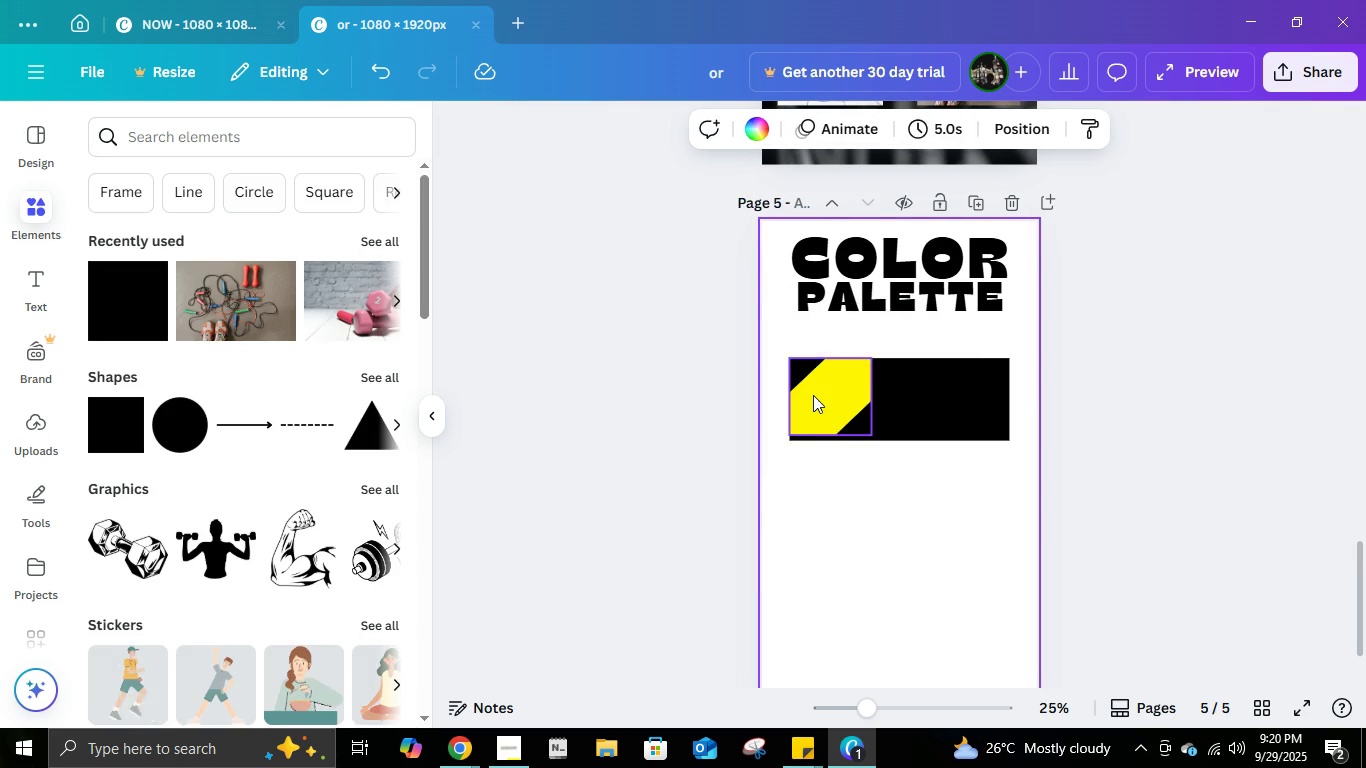 
left_click([813, 395])